 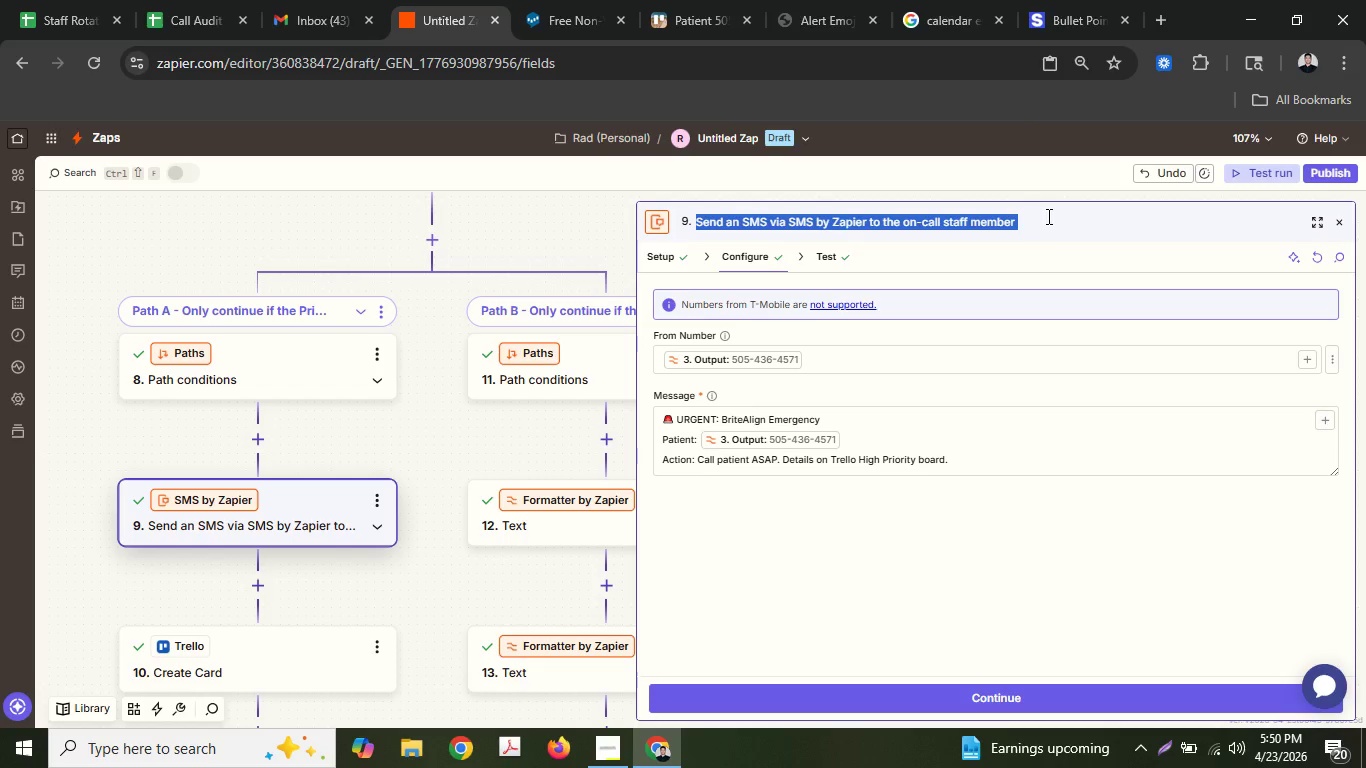 
left_click([1048, 220])
 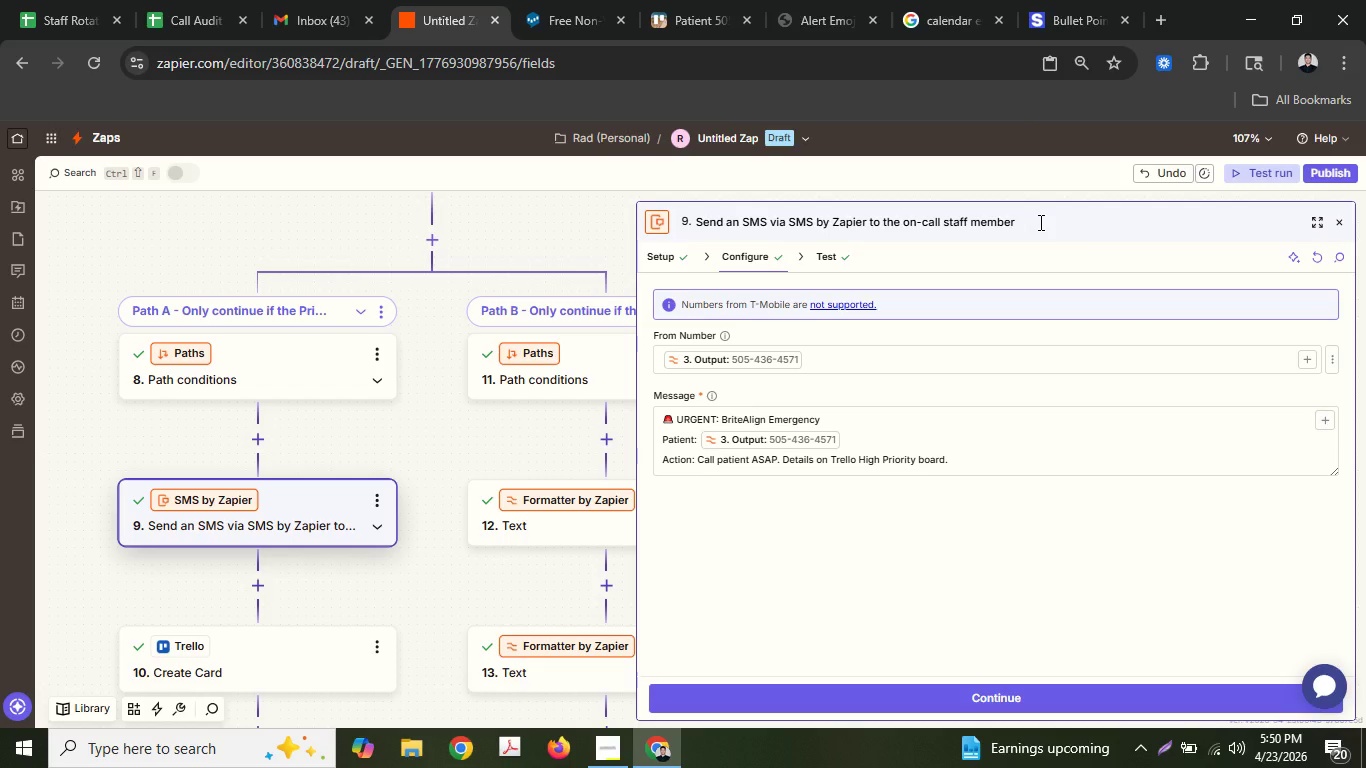 
key(Backspace)
 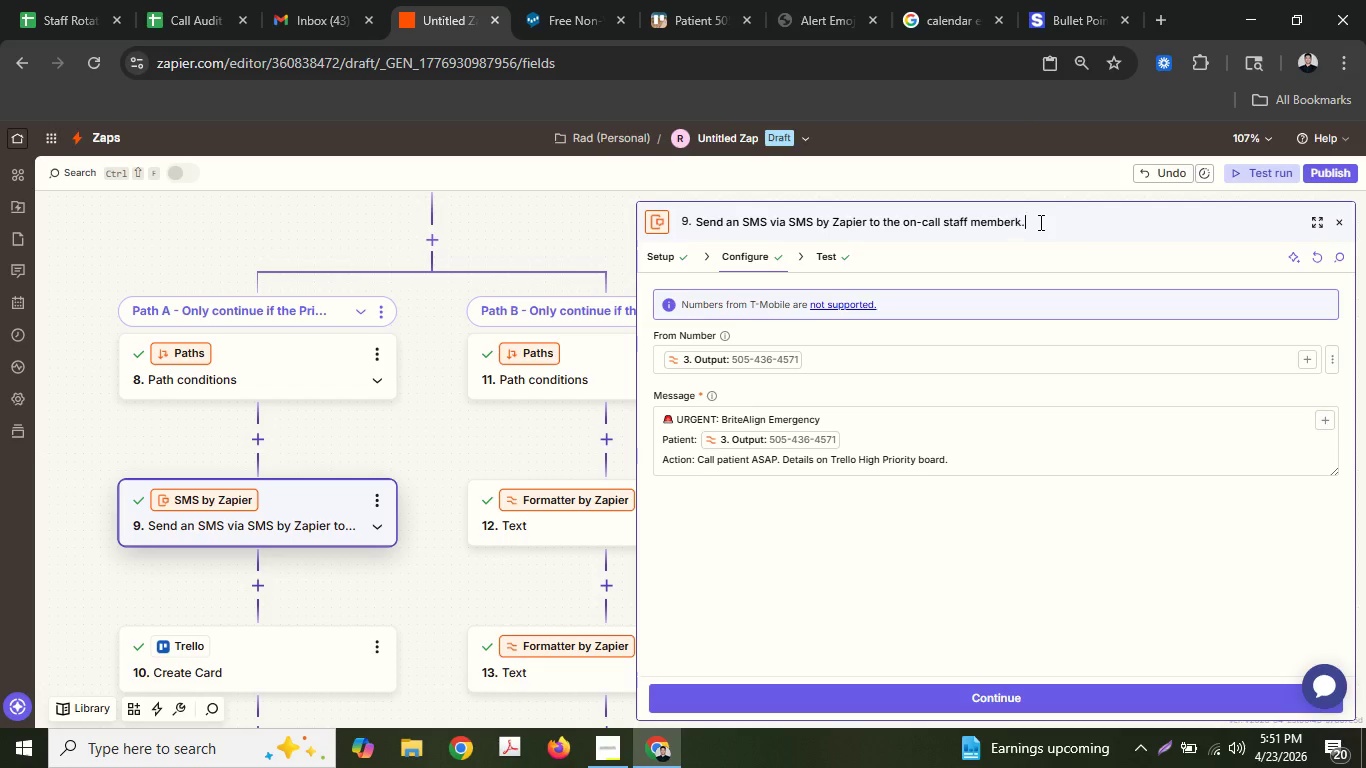 
key(K)
 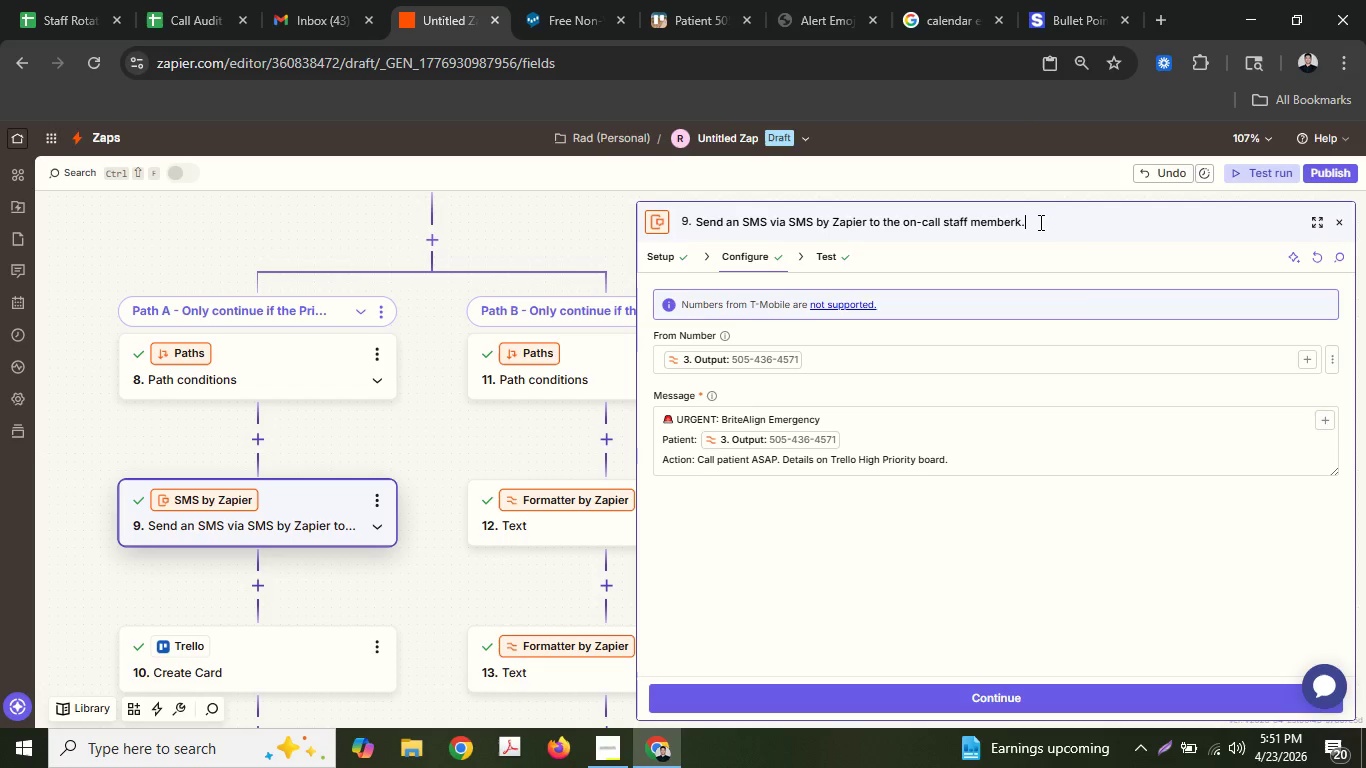 
key(Period)
 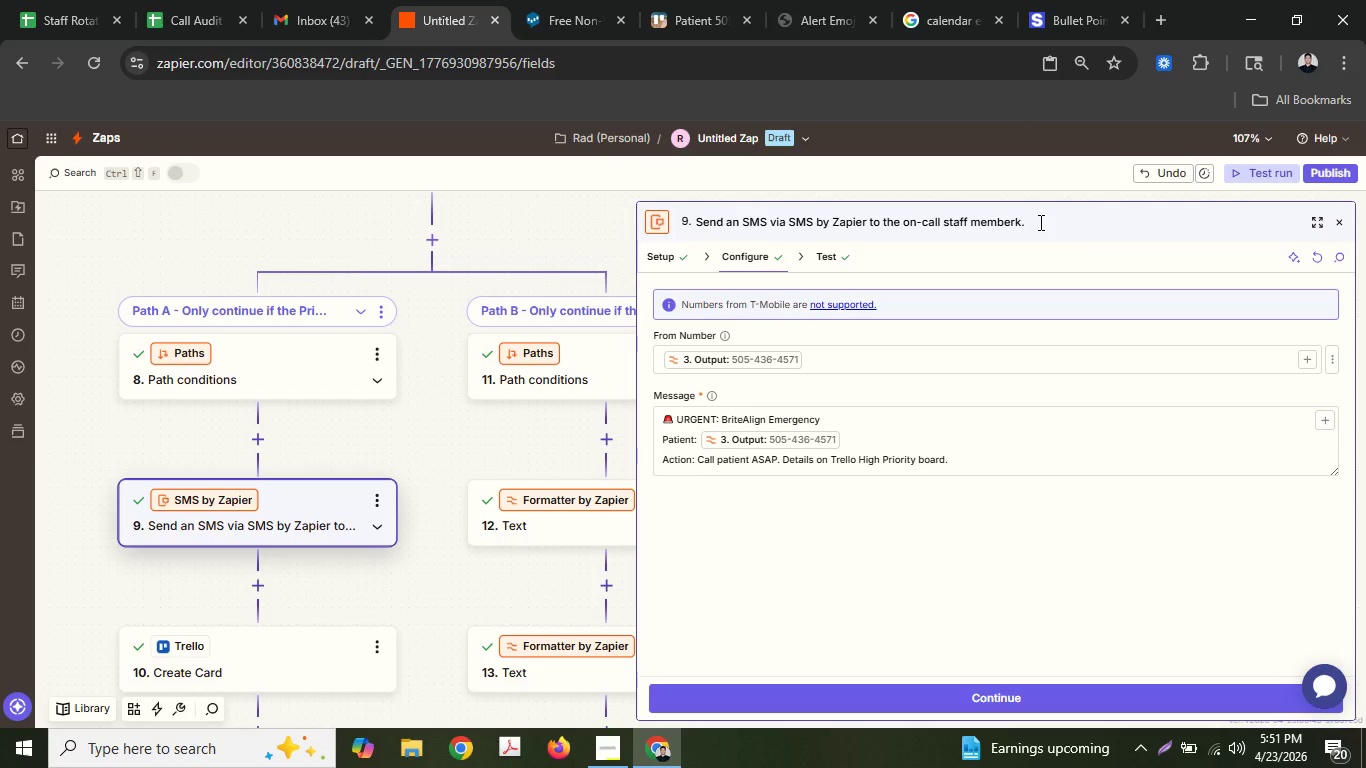 
key(Backspace)
 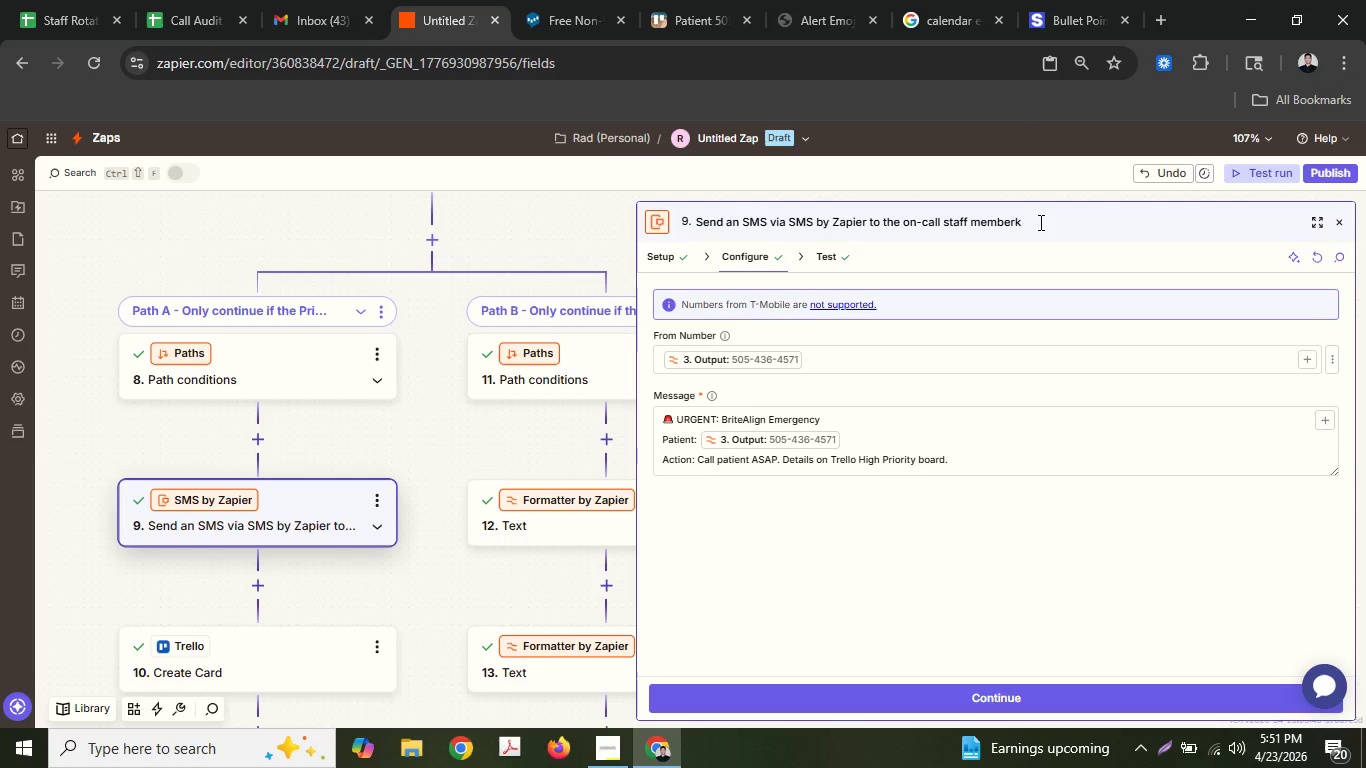 
key(Backspace)
 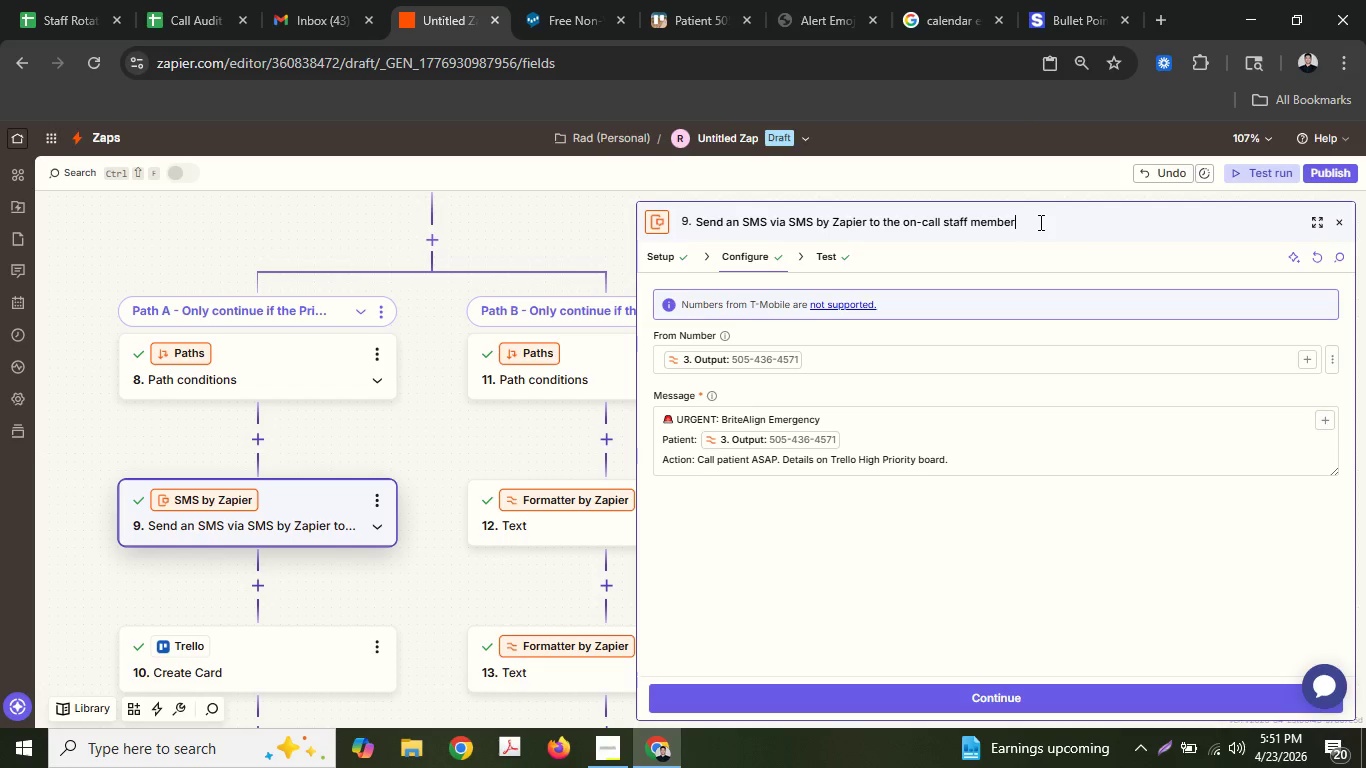 
key(Period)
 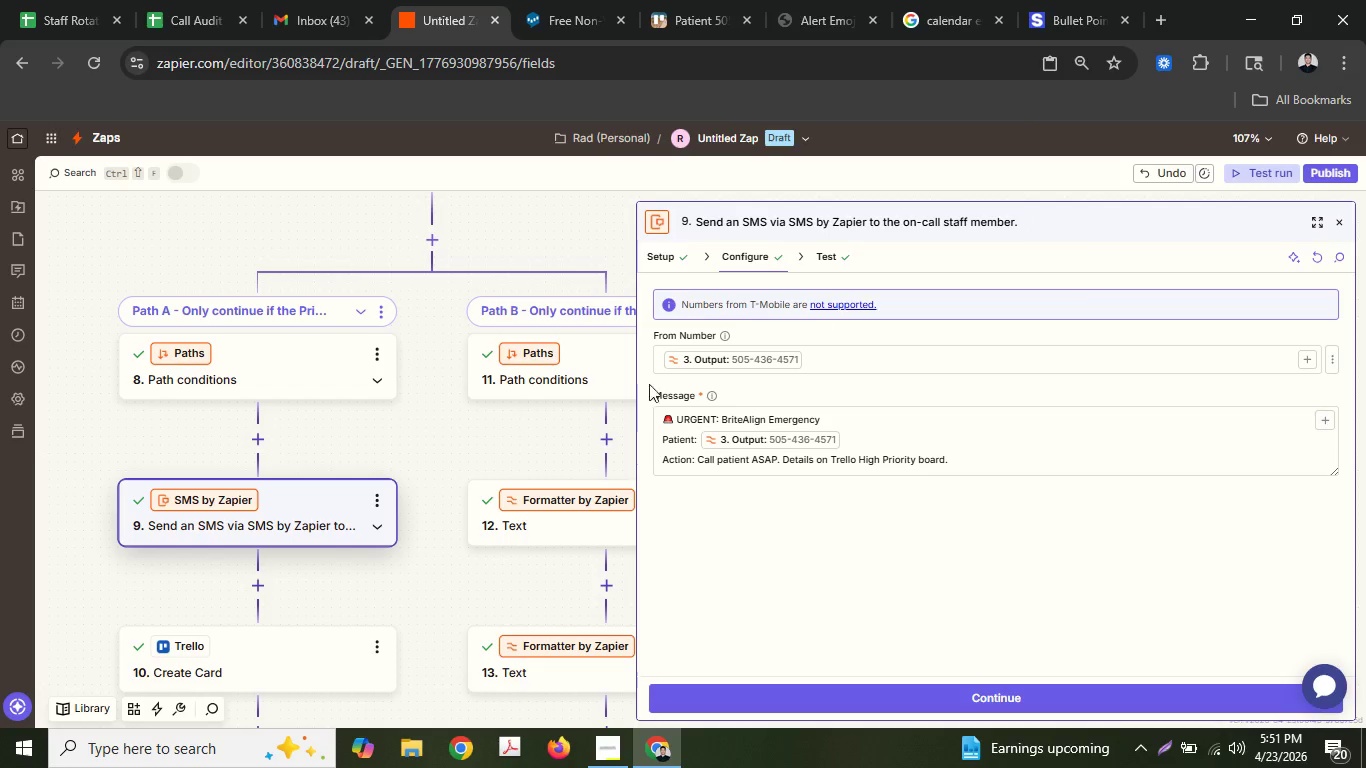 
left_click([490, 428])
 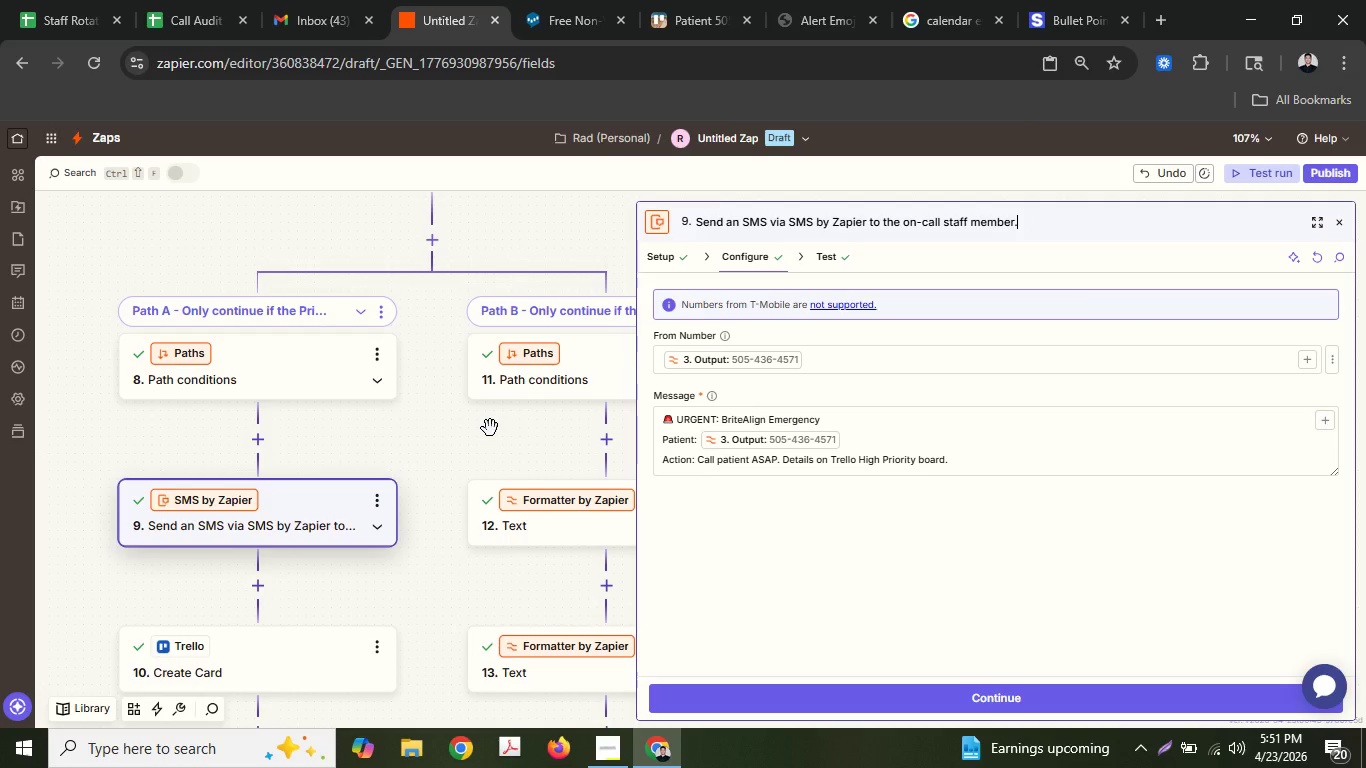 
scroll: coordinate [490, 428], scroll_direction: down, amount: 2.0
 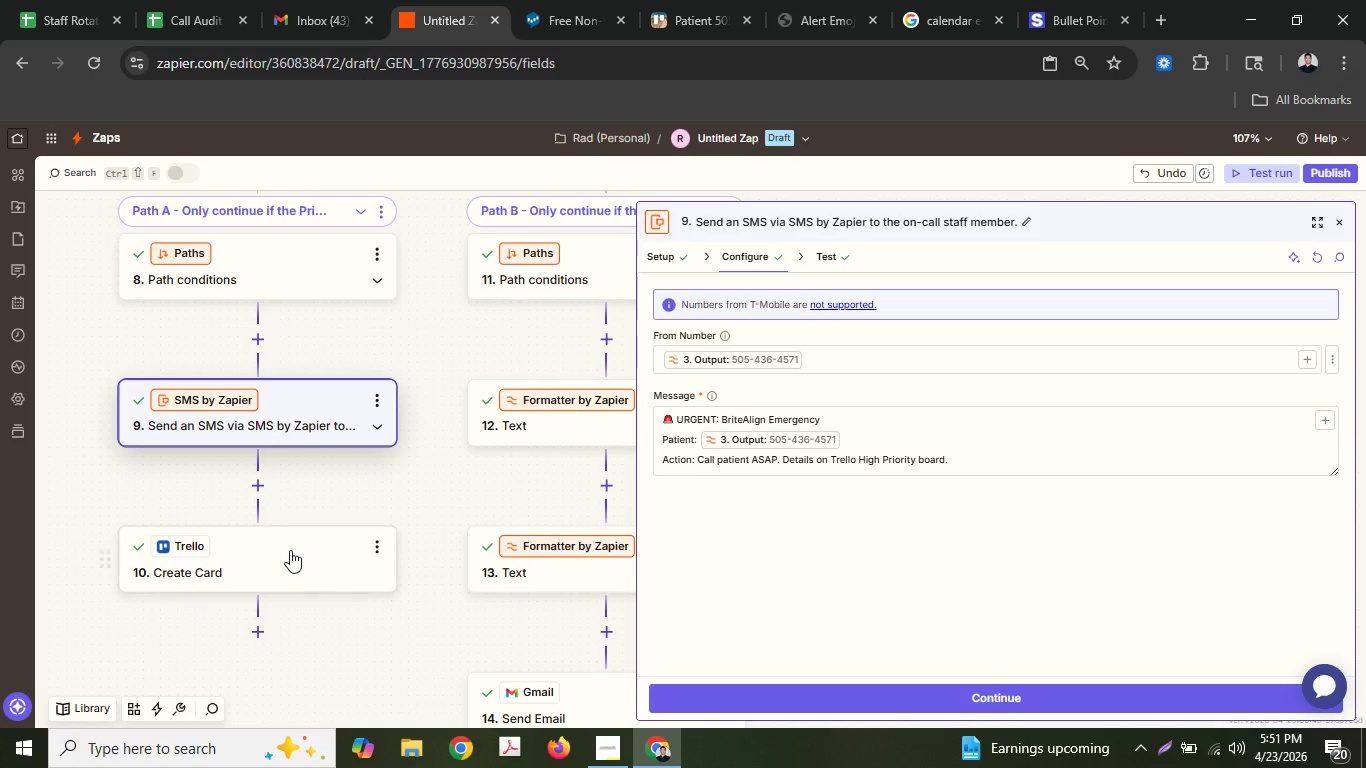 
left_click([287, 559])
 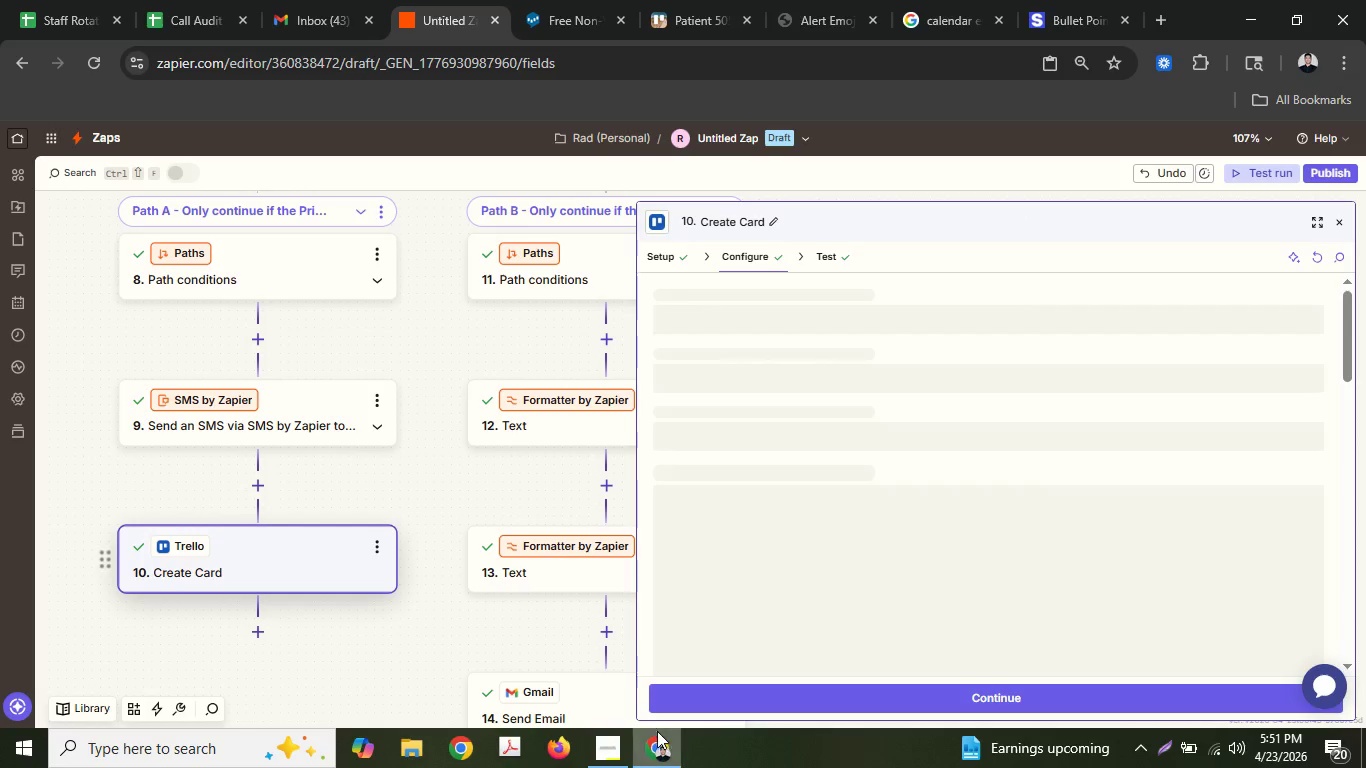 
left_click([627, 753])